 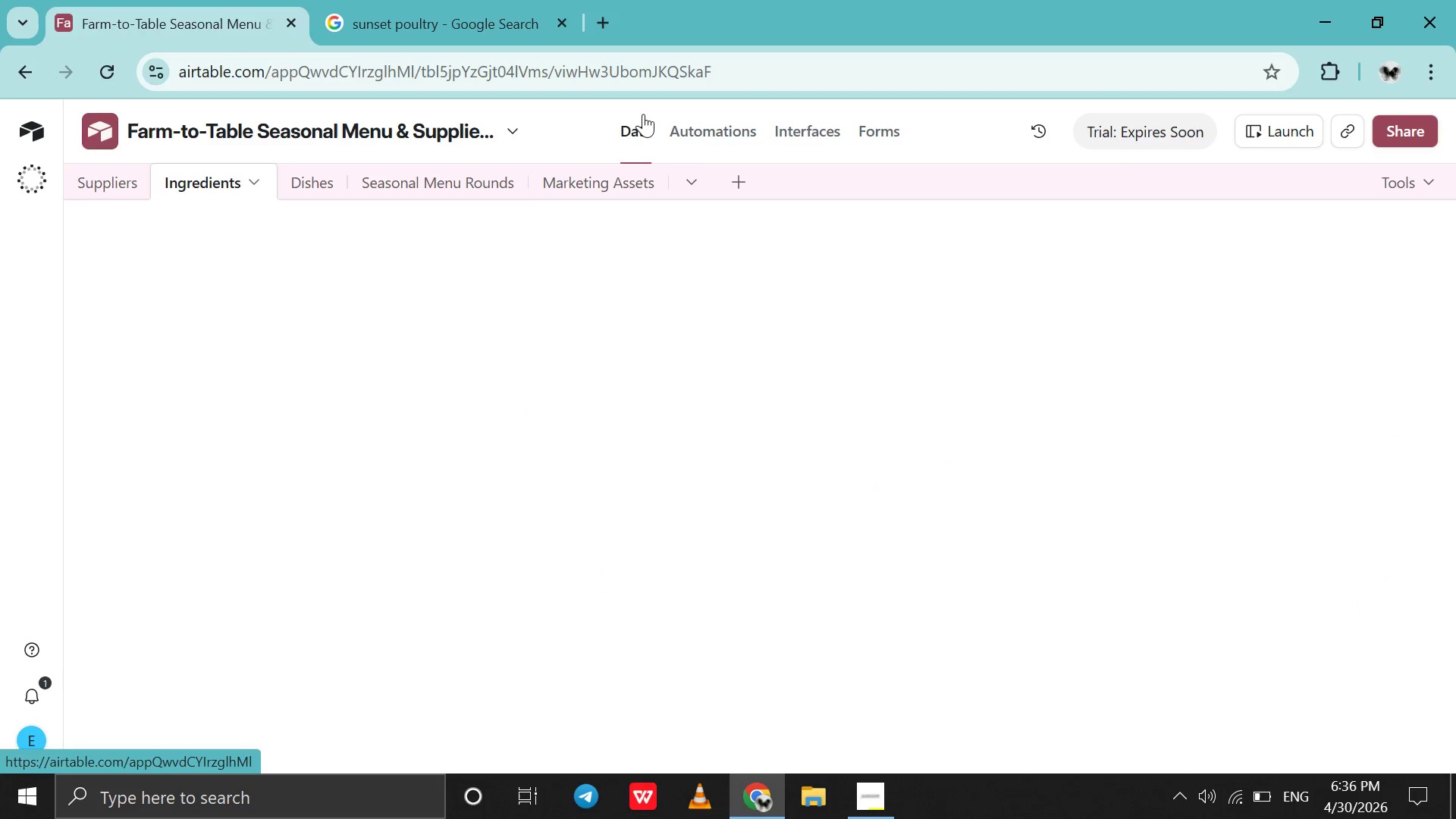 
left_click([715, 142])
 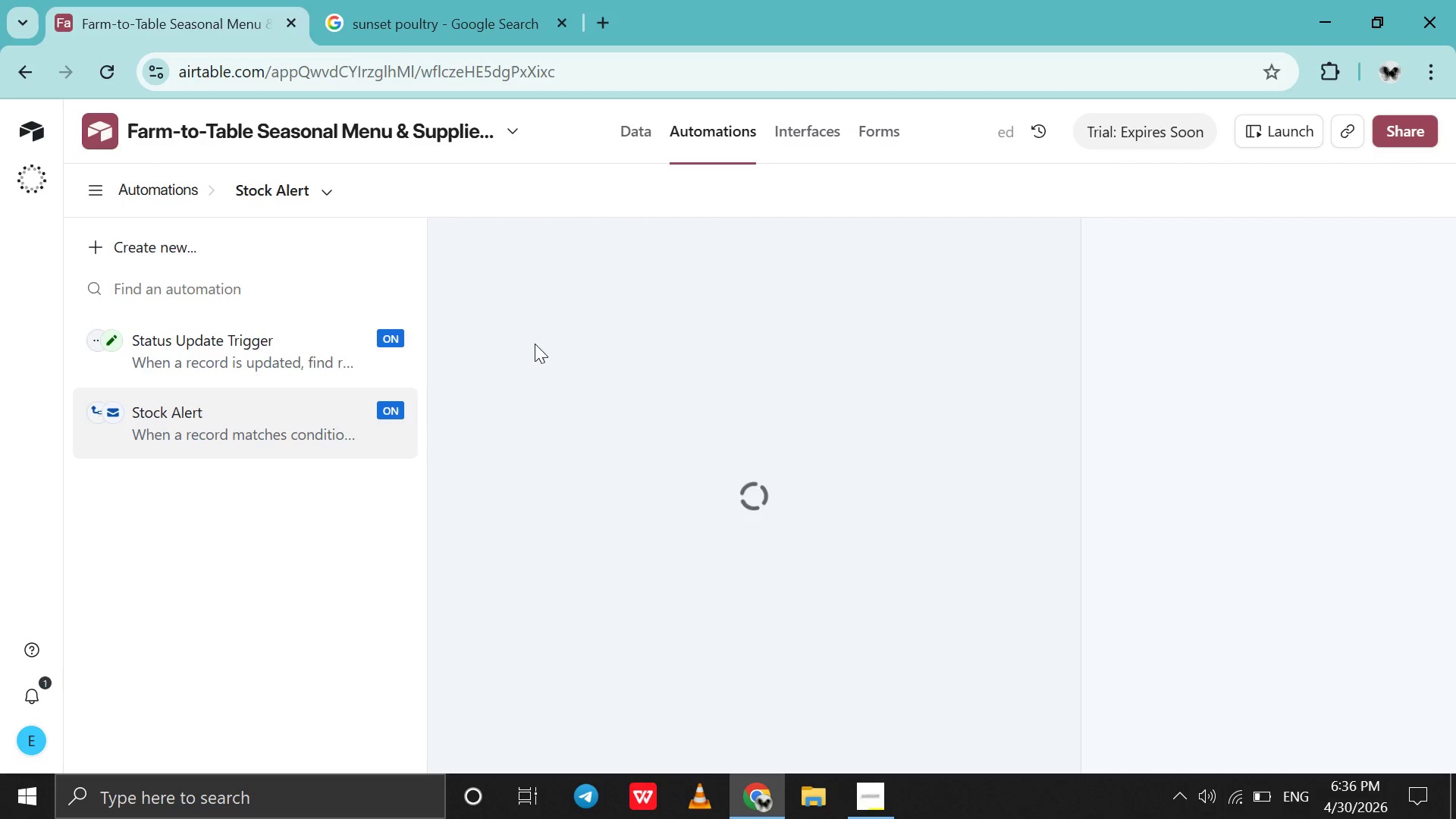 
left_click([334, 343])
 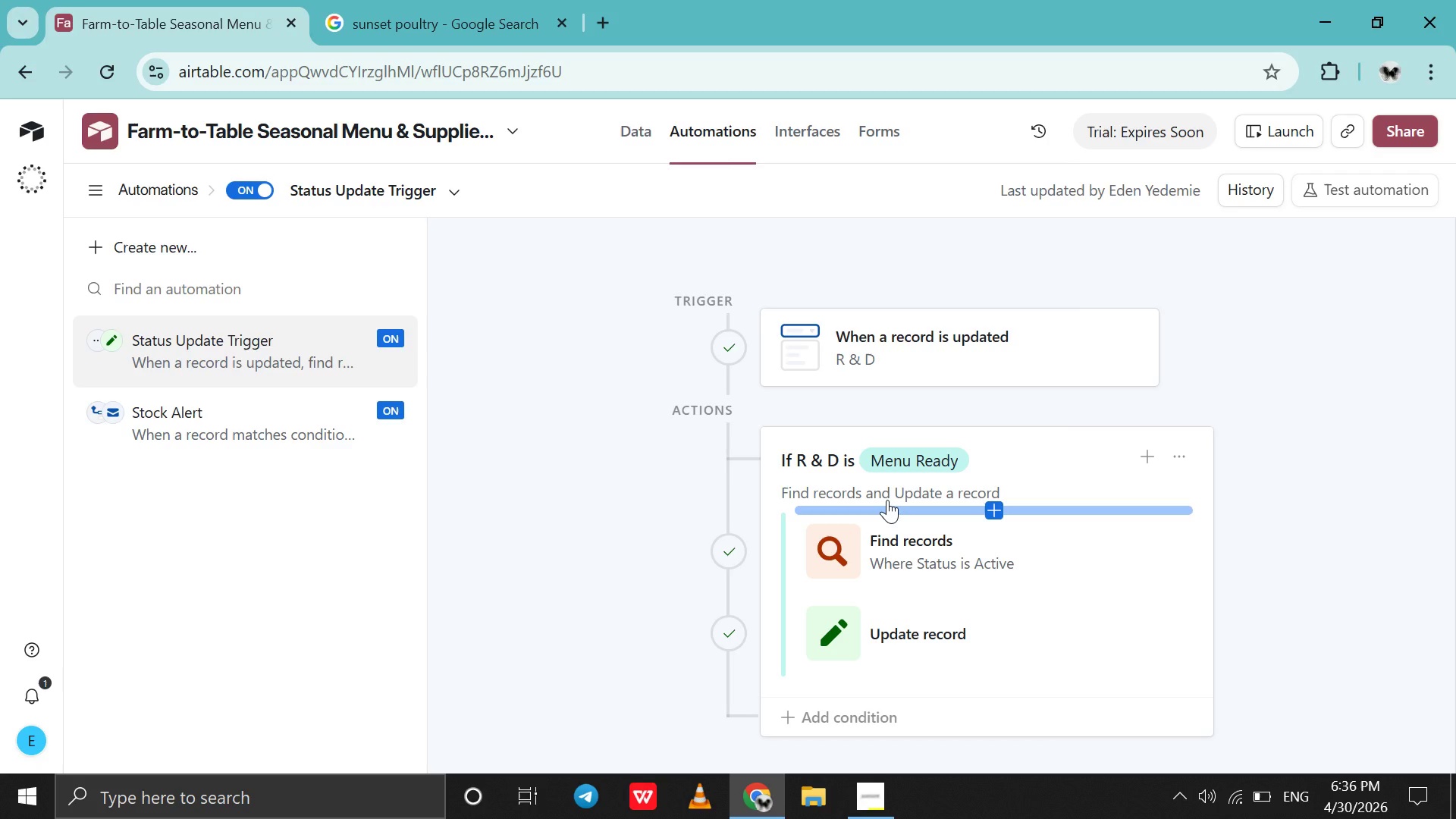 
wait(10.23)
 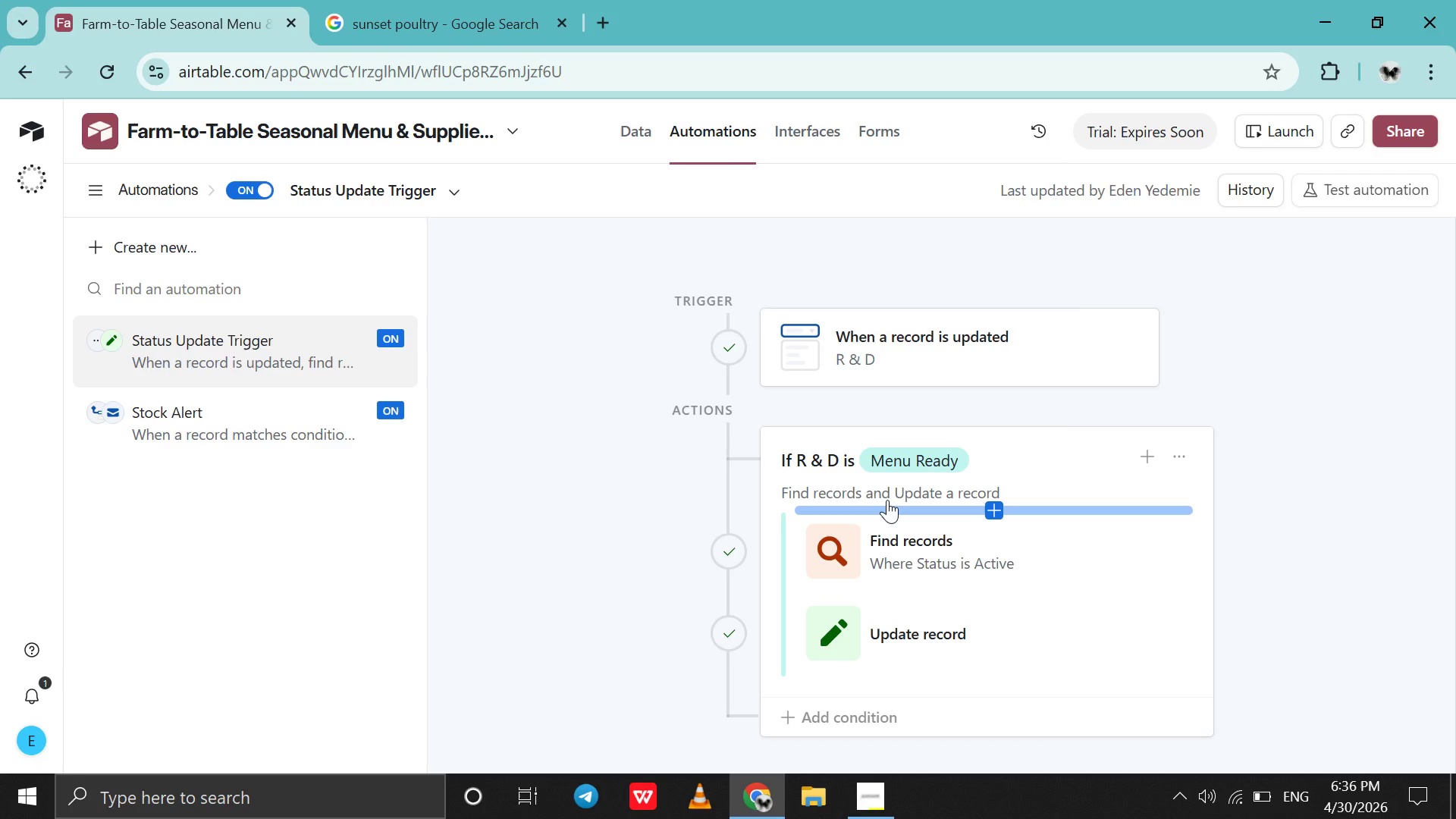 
left_click([613, 111])
 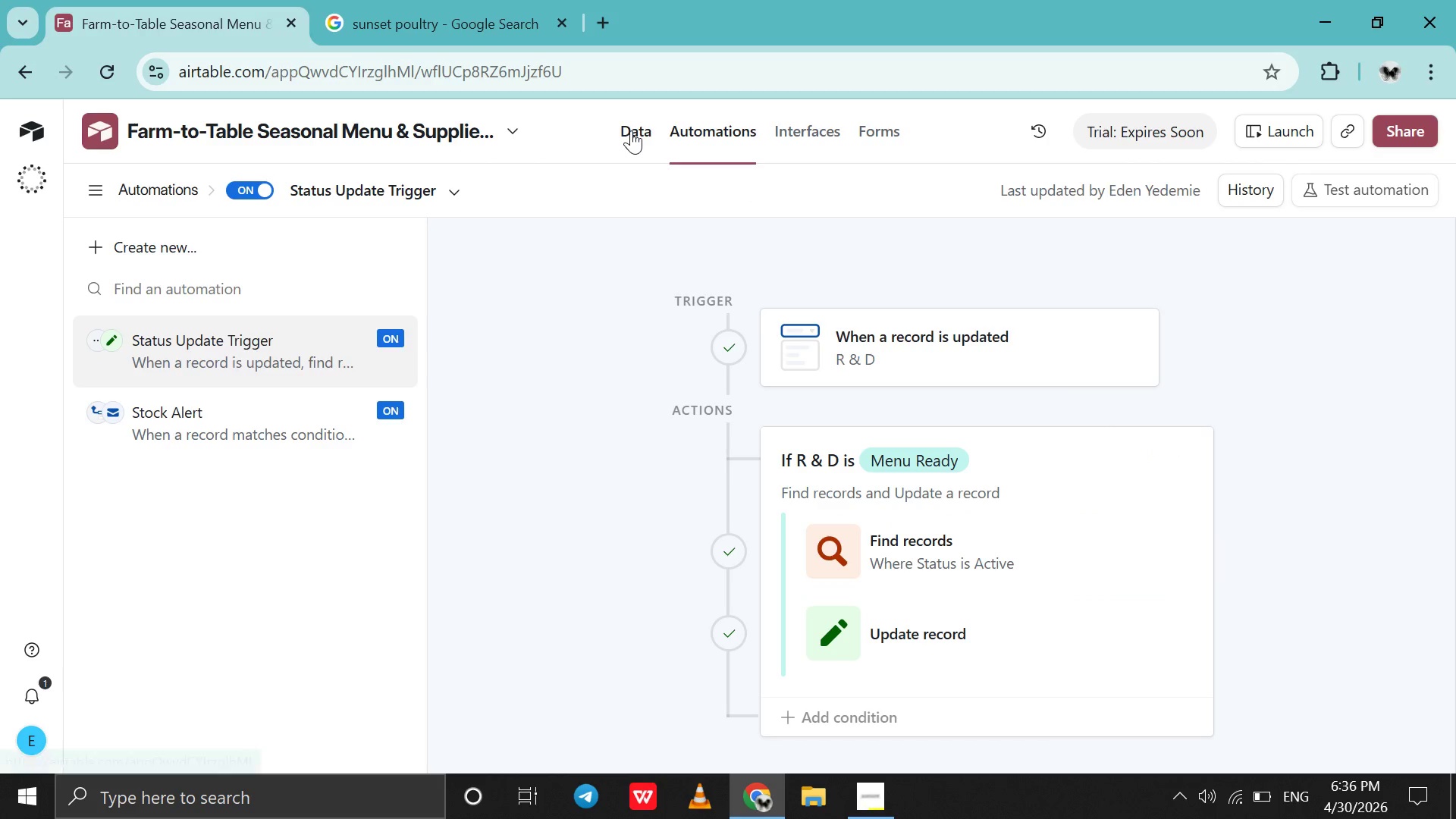 
left_click([631, 130])
 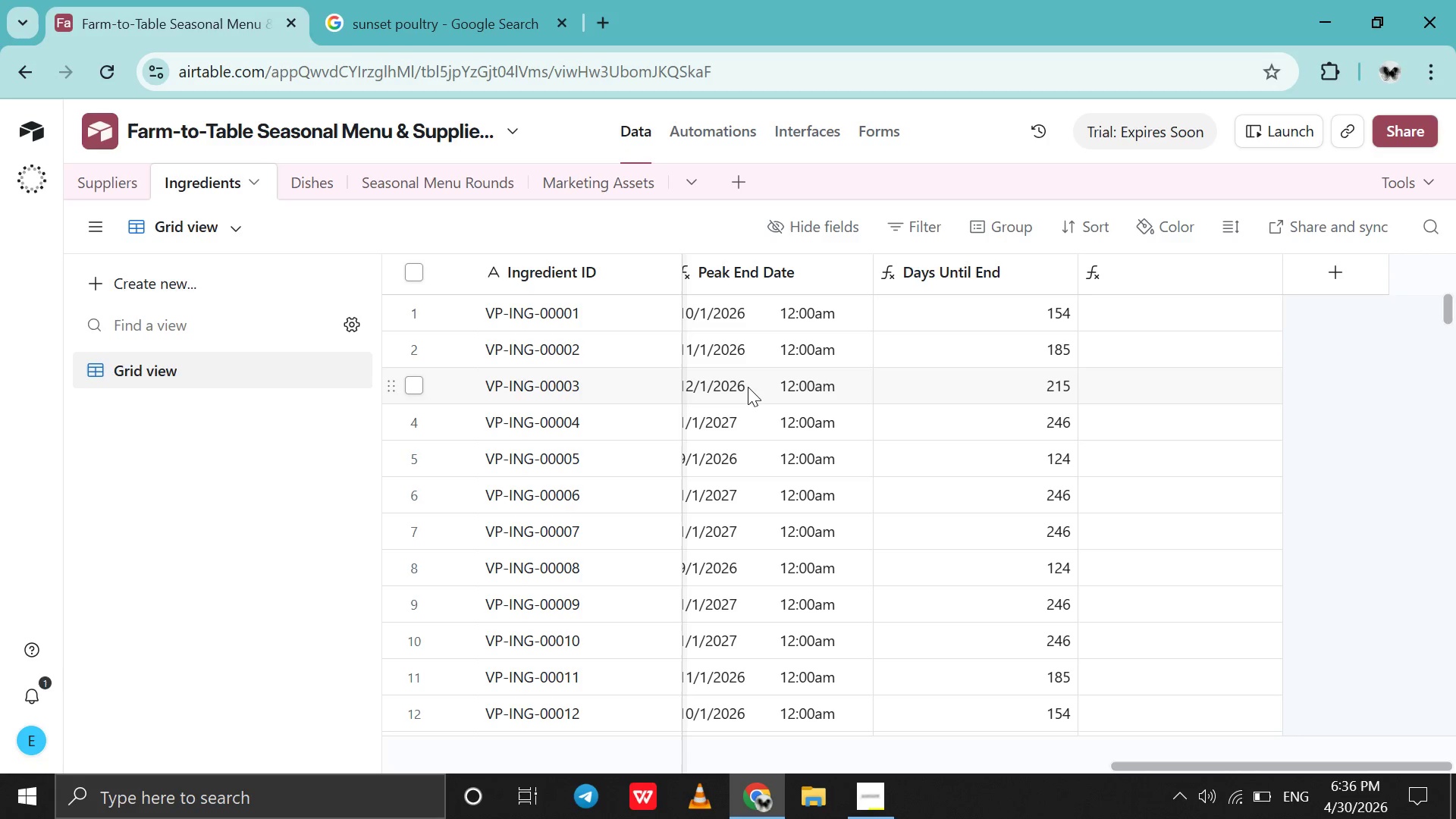 
scroll: coordinate [748, 387], scroll_direction: up, amount: 129.0
 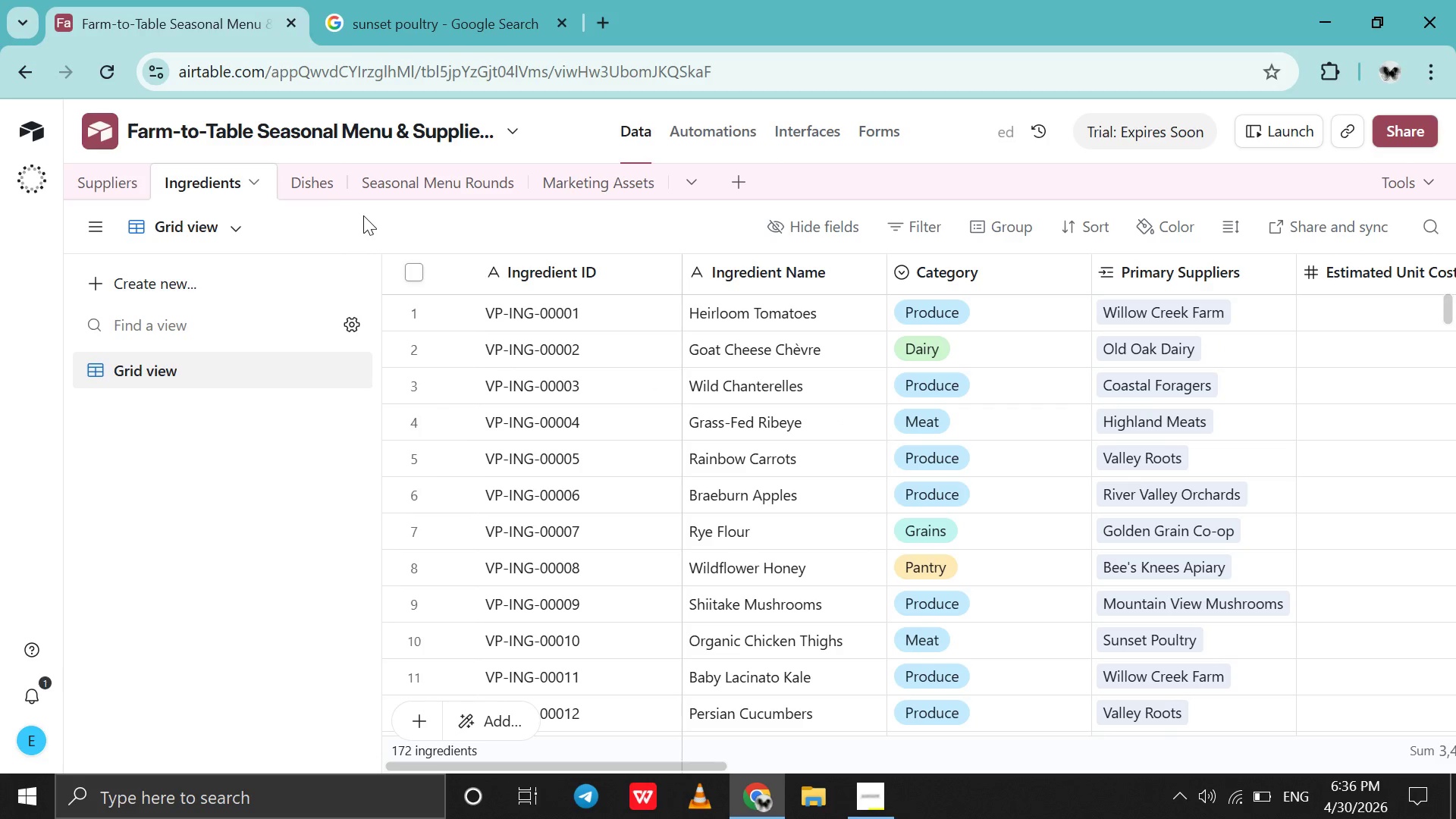 
left_click([306, 182])
 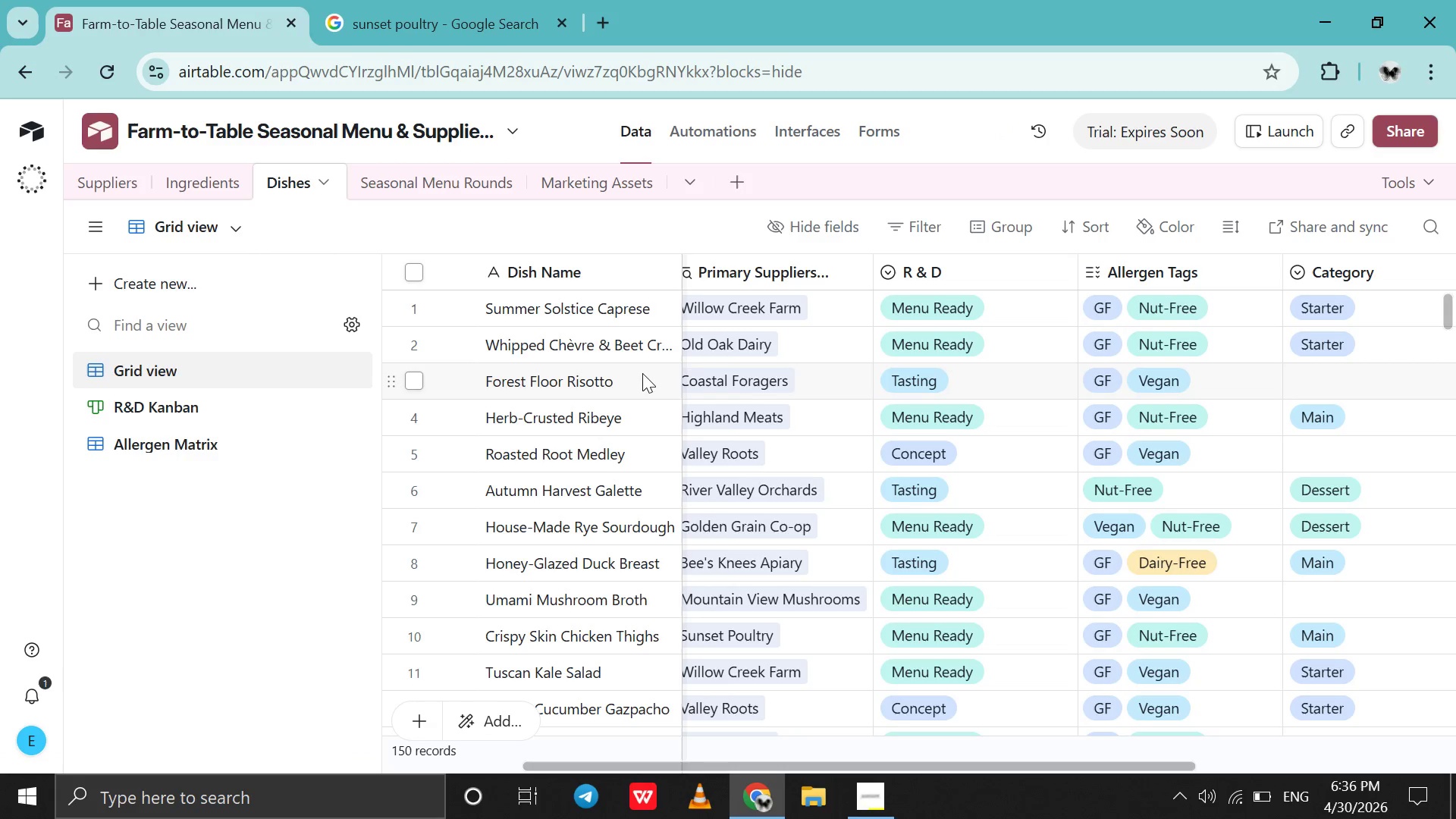 
scroll: coordinate [642, 373], scroll_direction: up, amount: 142.0
 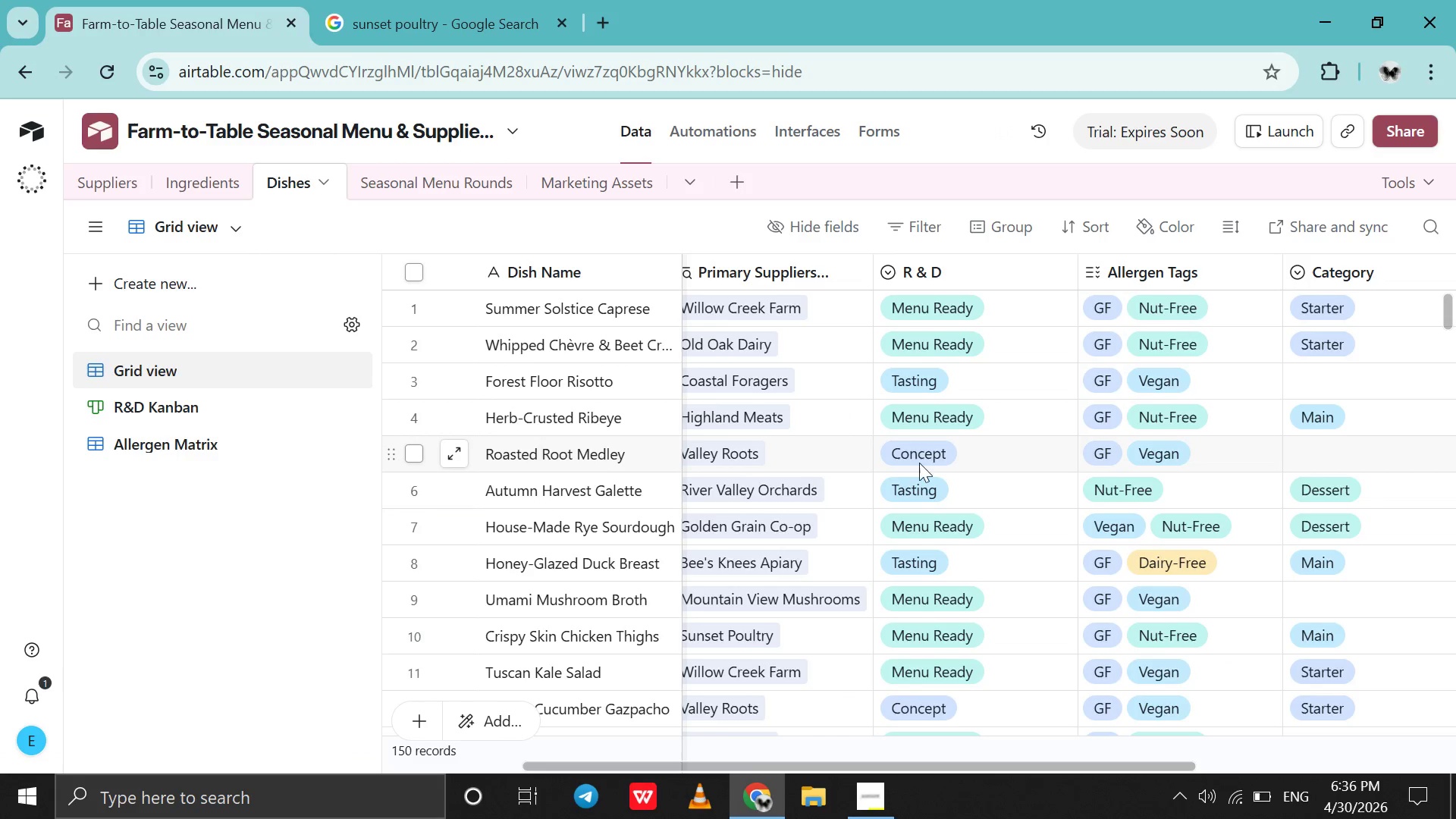 
left_click([923, 463])
 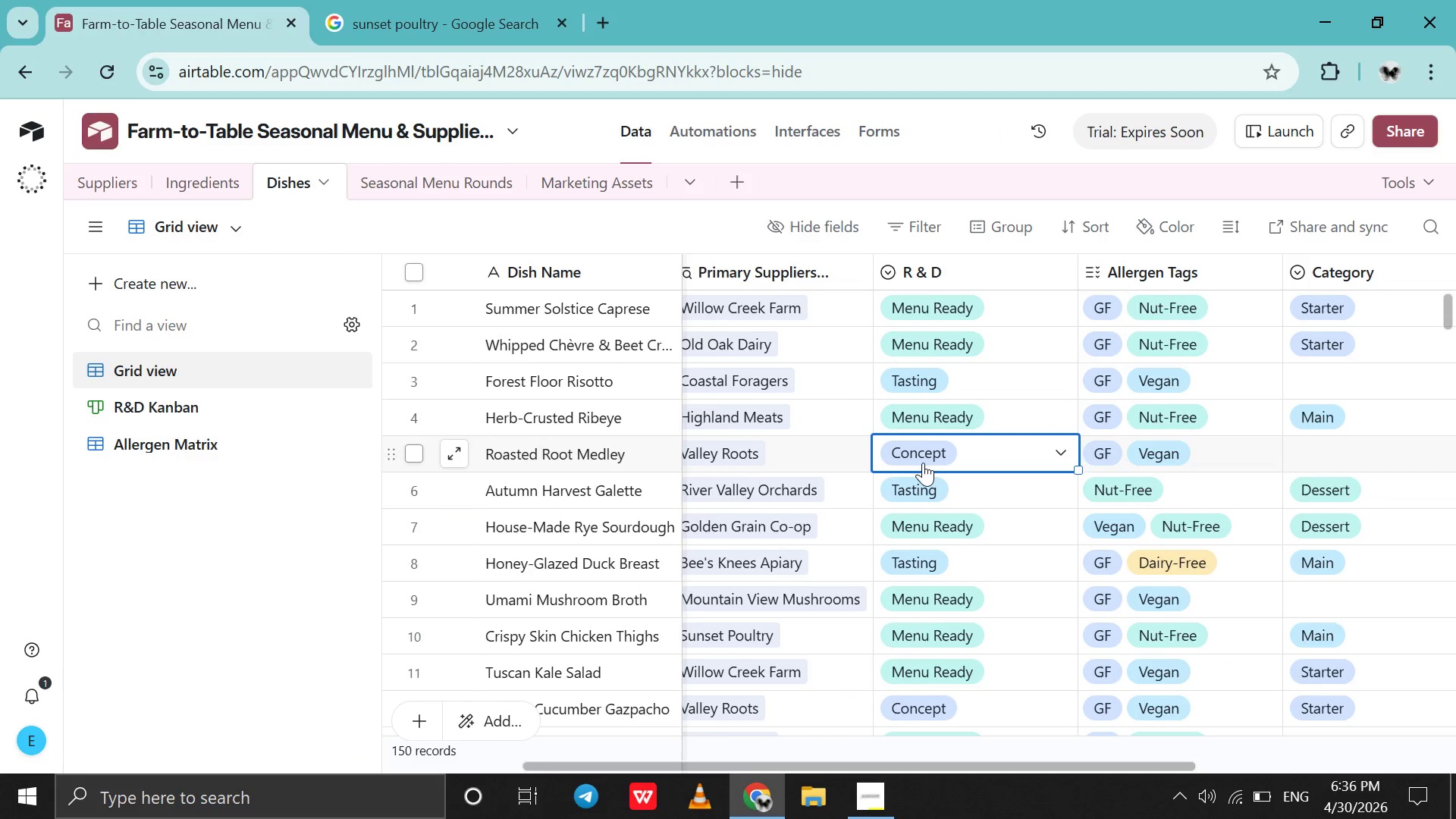 
left_click([923, 463])
 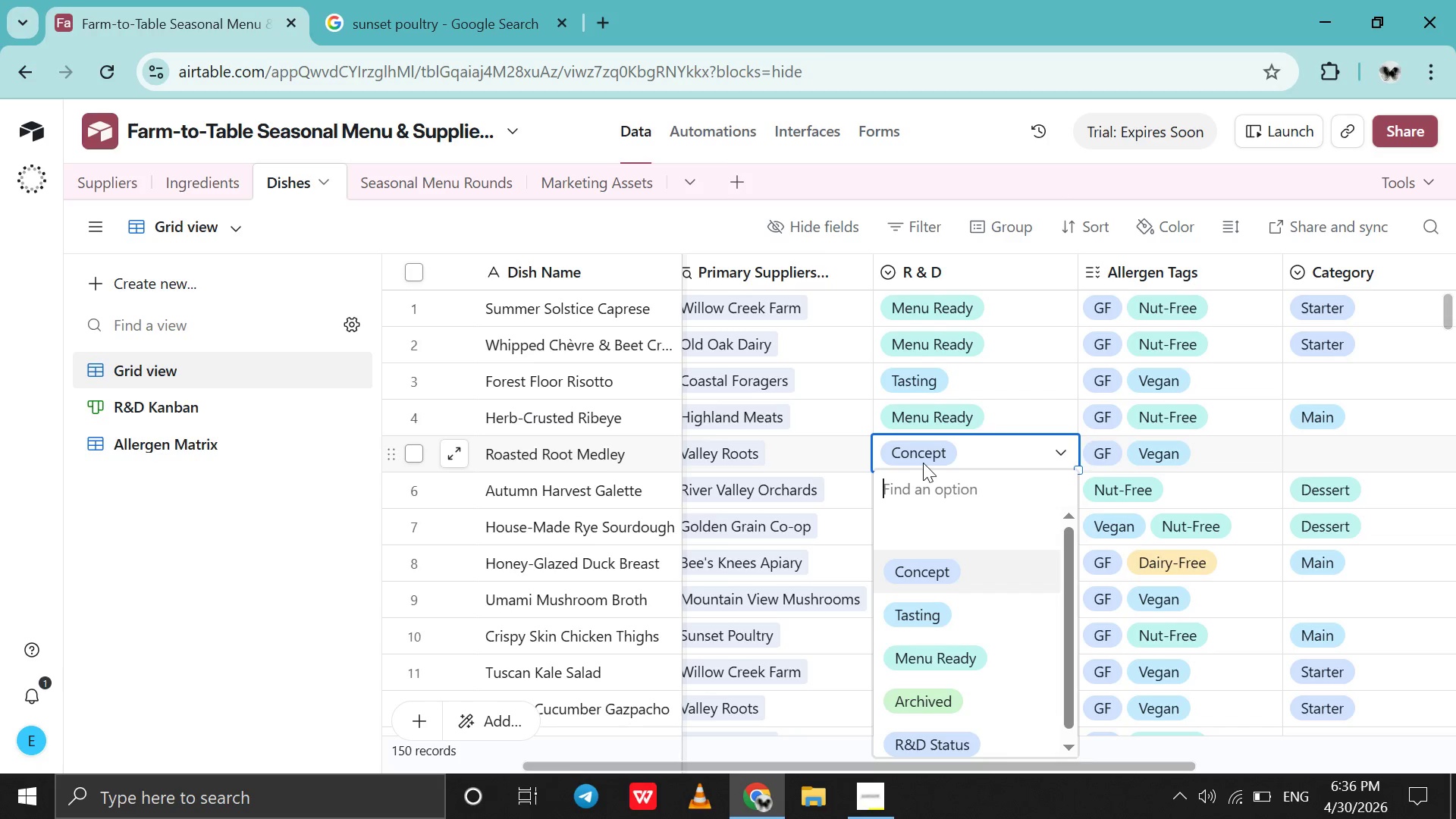 
left_click([923, 463])
 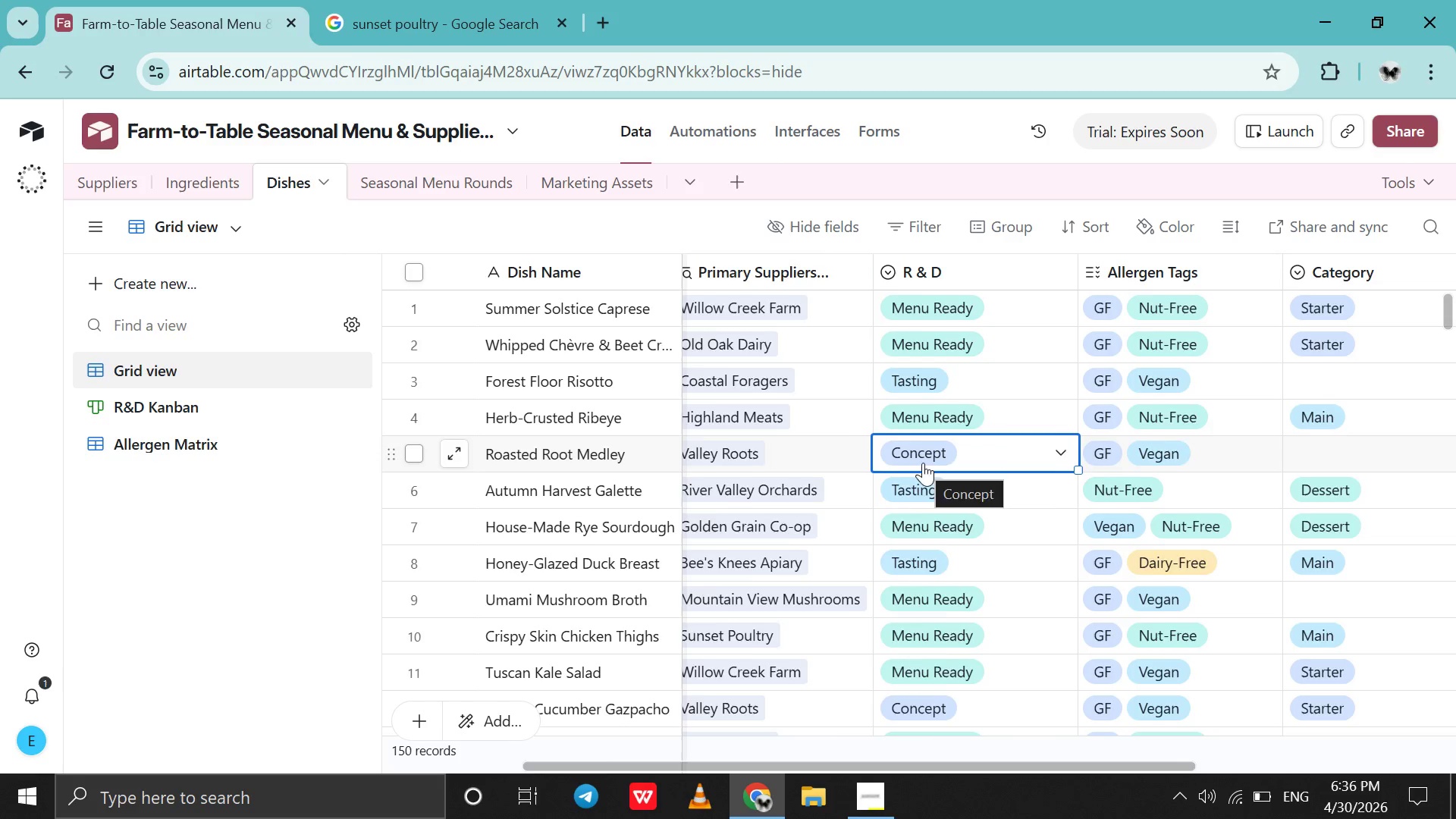 
scroll: coordinate [923, 463], scroll_direction: down, amount: 2.0
 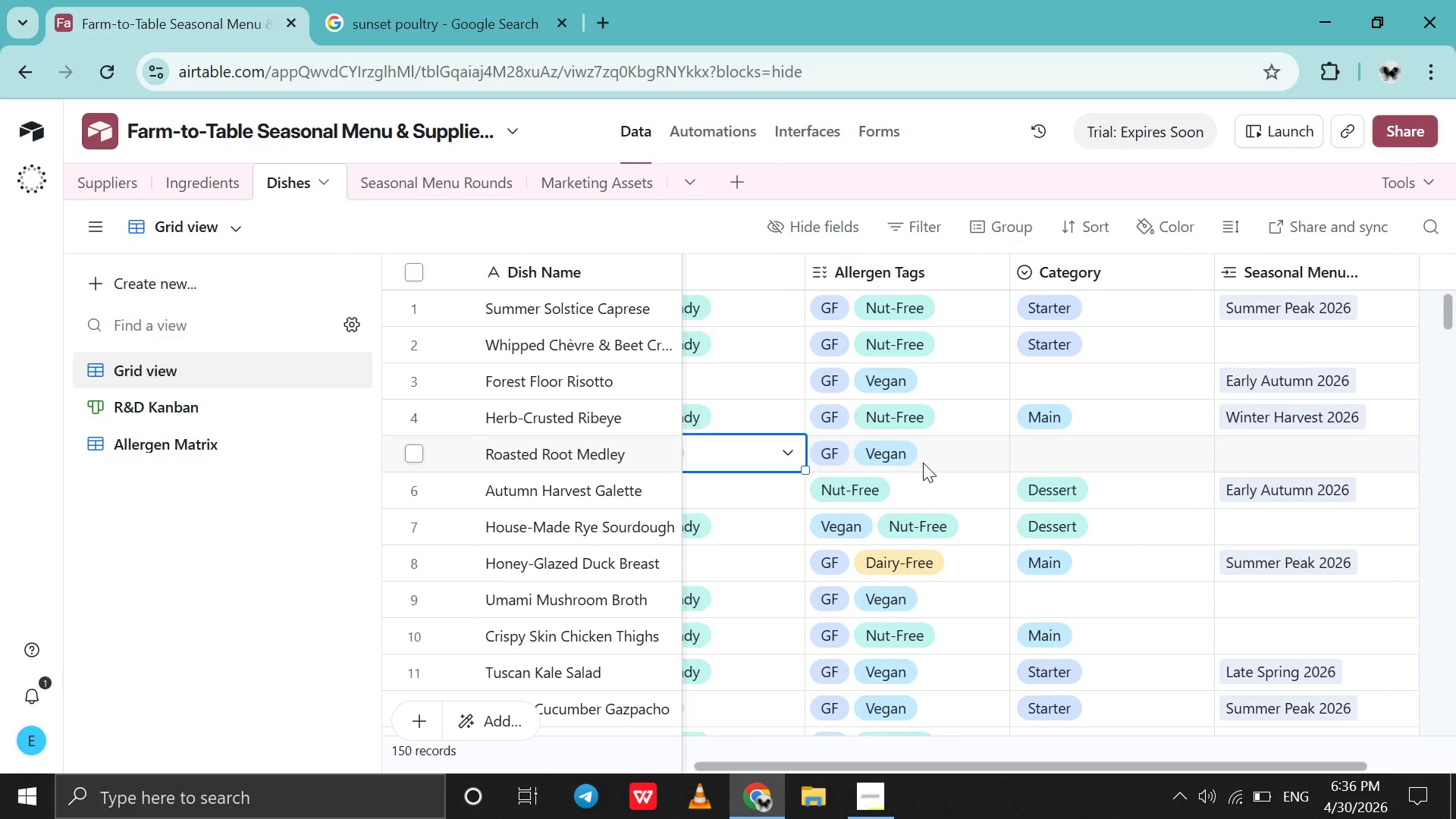 
scroll: coordinate [923, 463], scroll_direction: none, amount: 0.0
 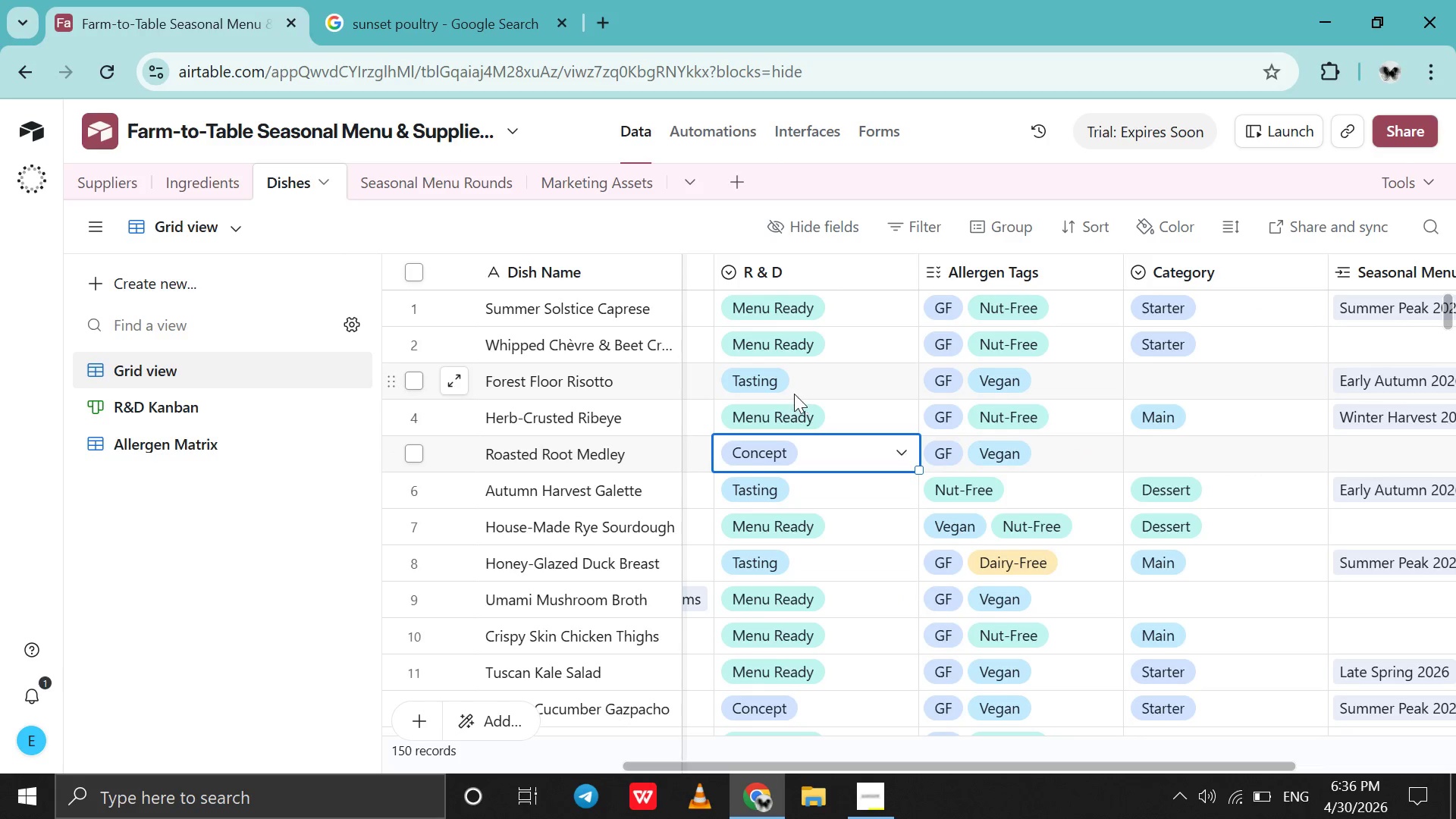 
left_click([563, 15])
 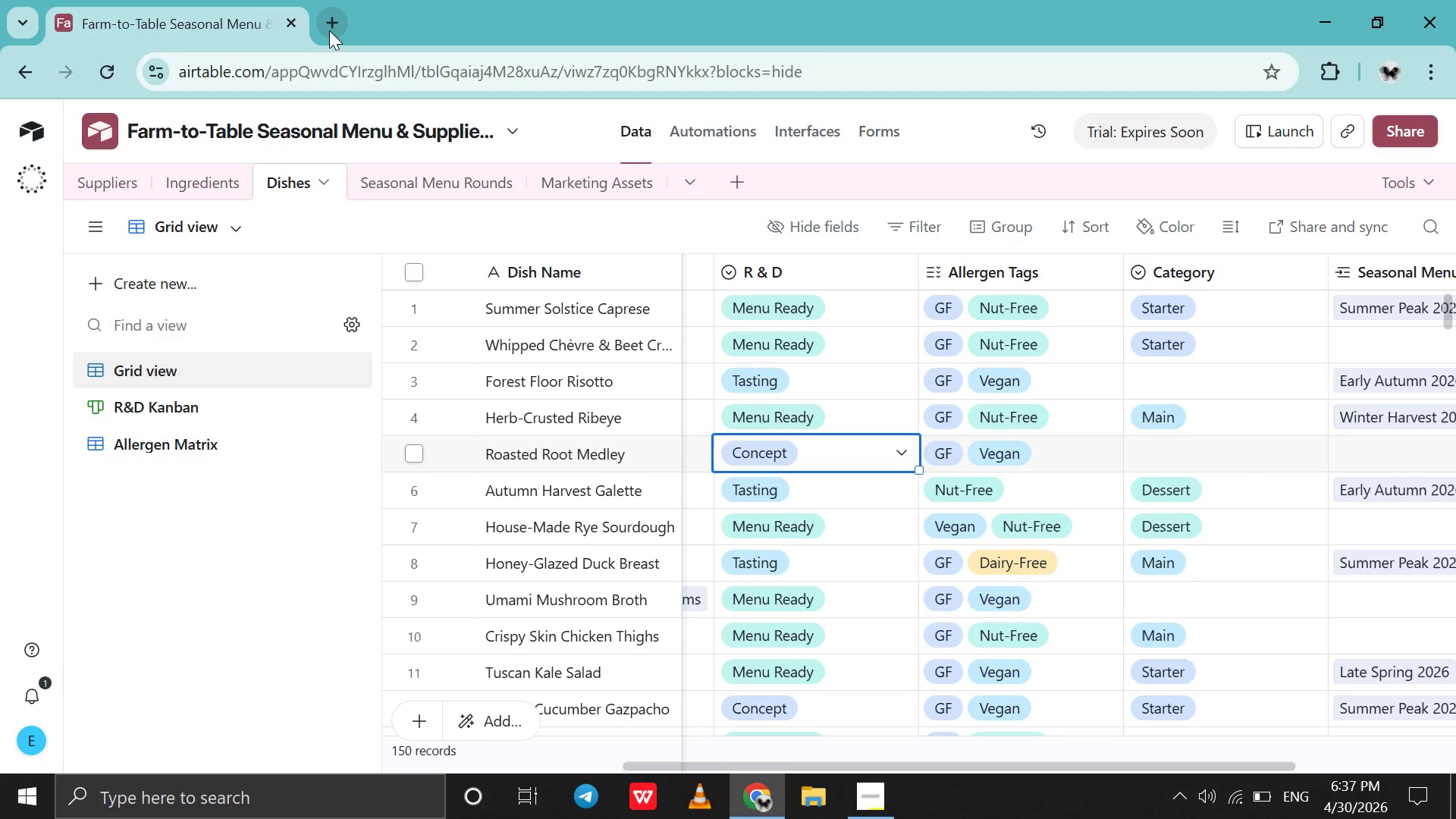 
left_click([329, 30])
 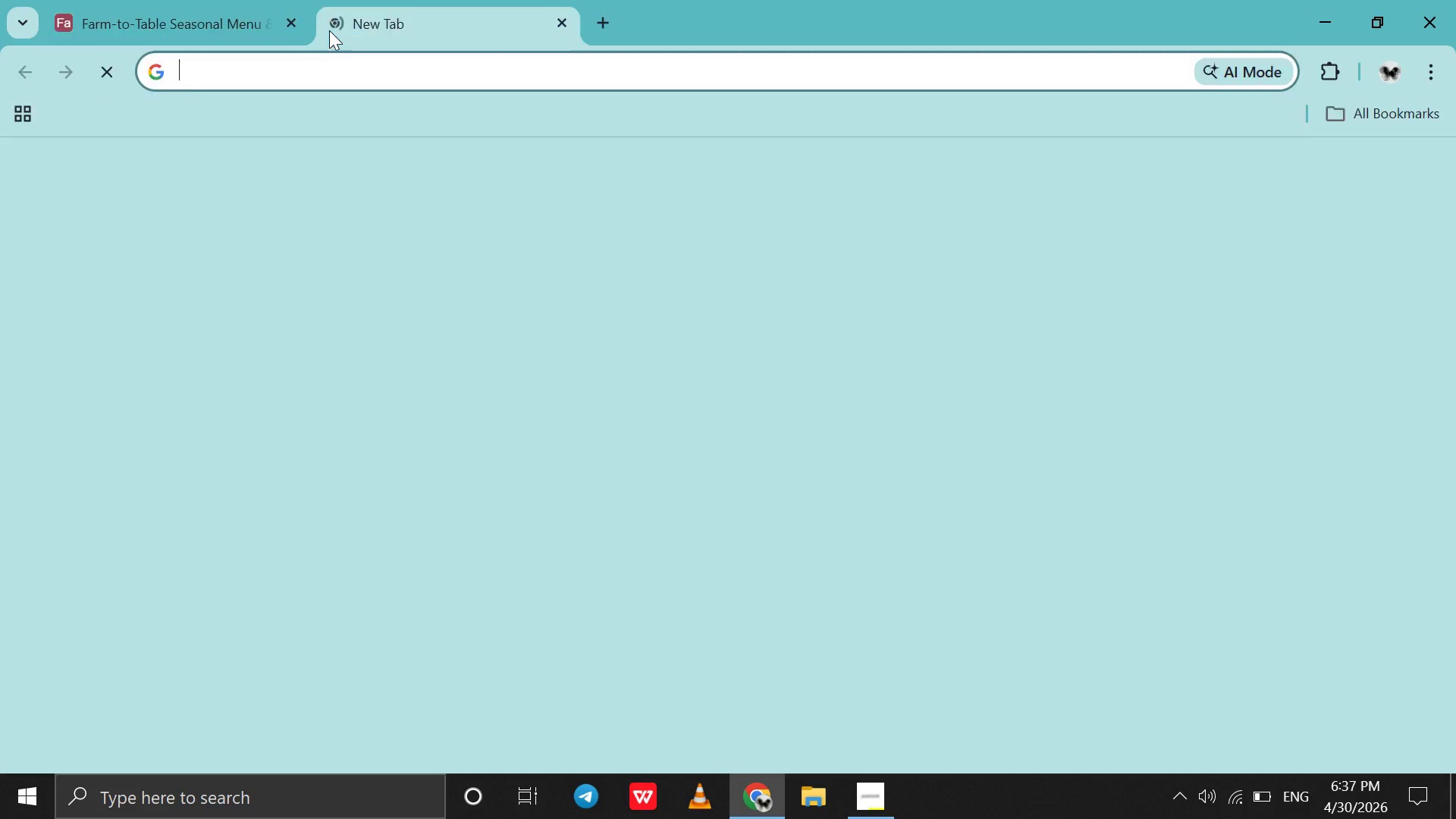 
type(LOO)
 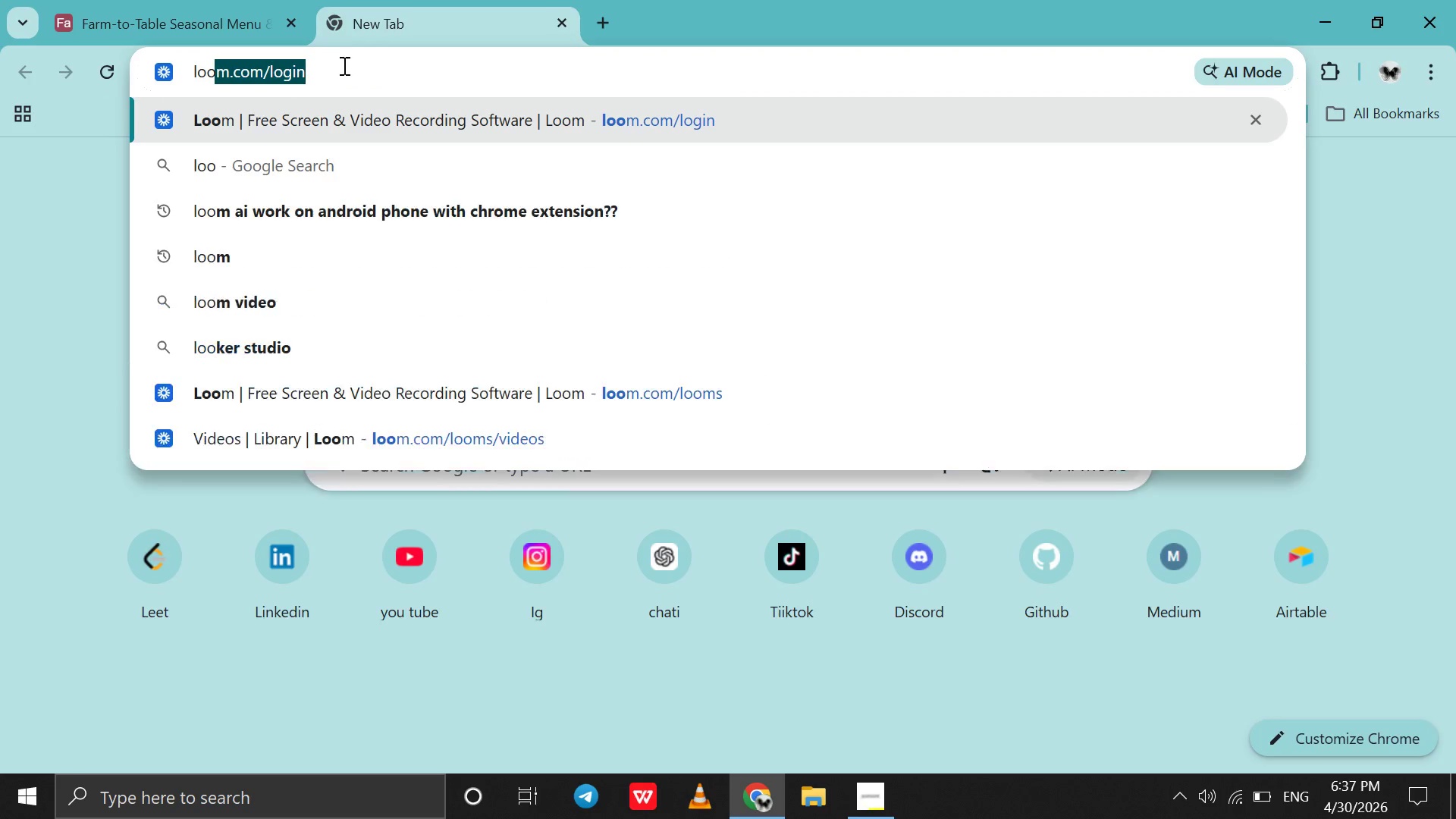 
left_click([343, 65])
 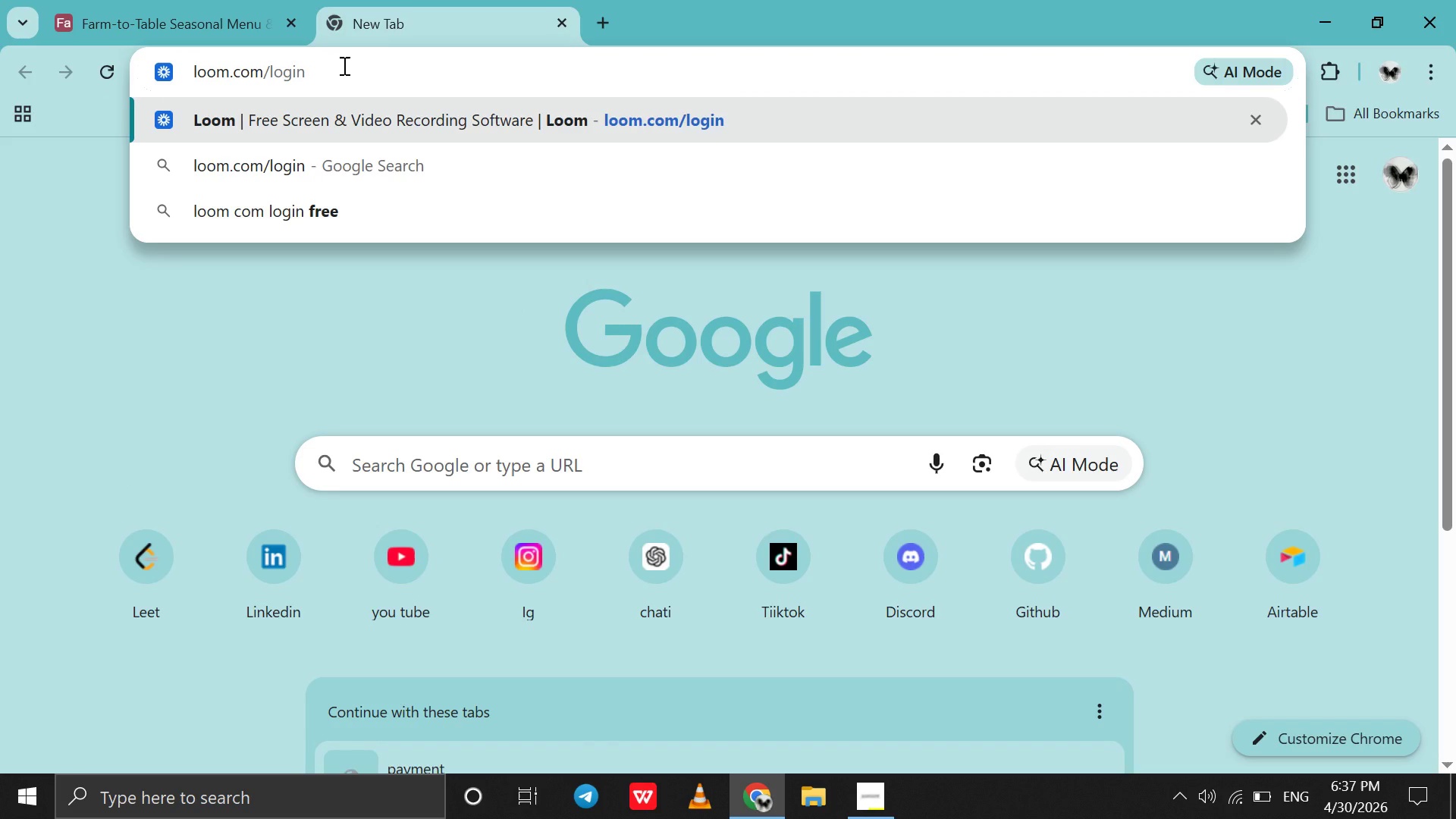 
key(Enter)
 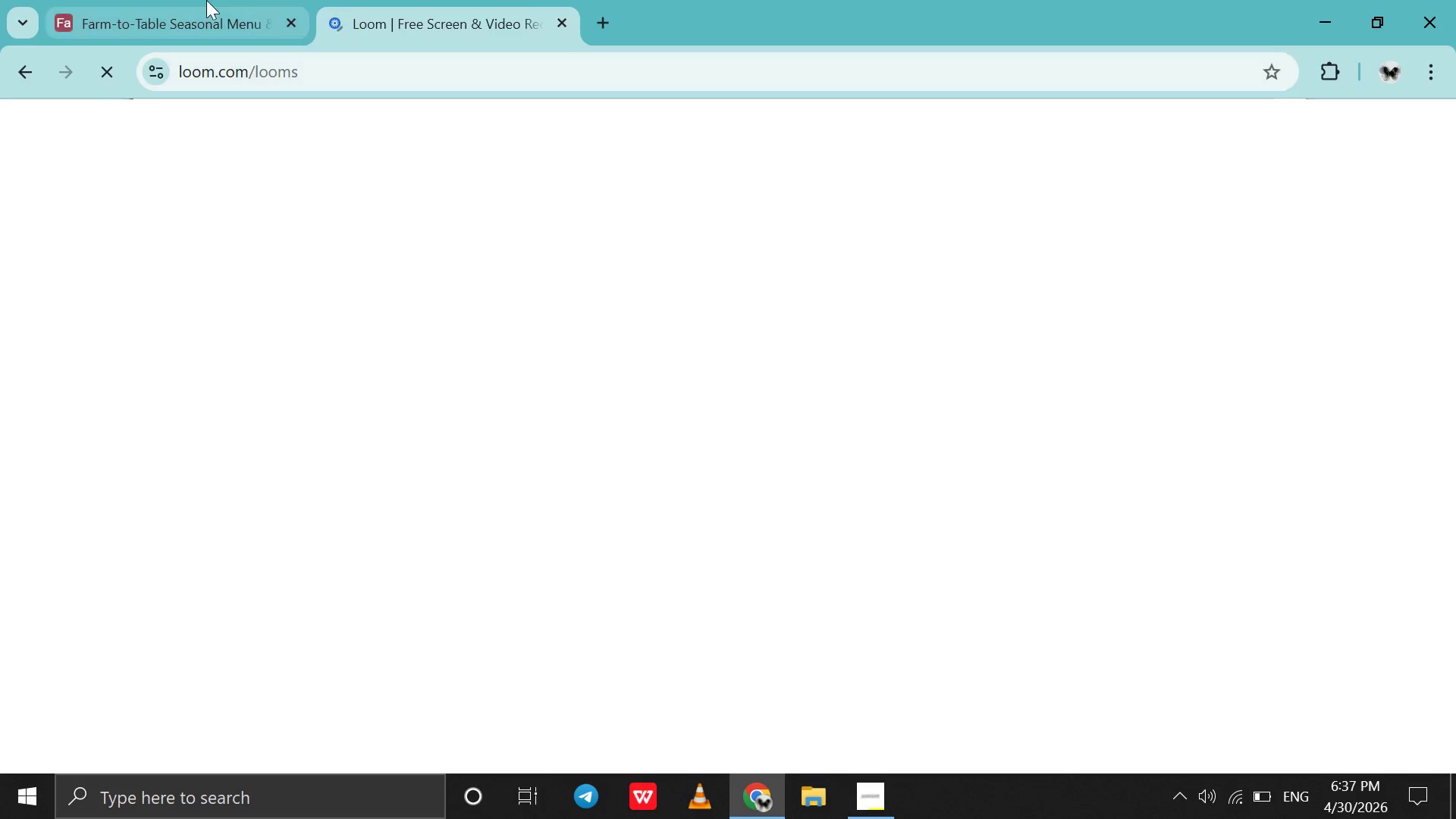 
left_click([198, 0])
 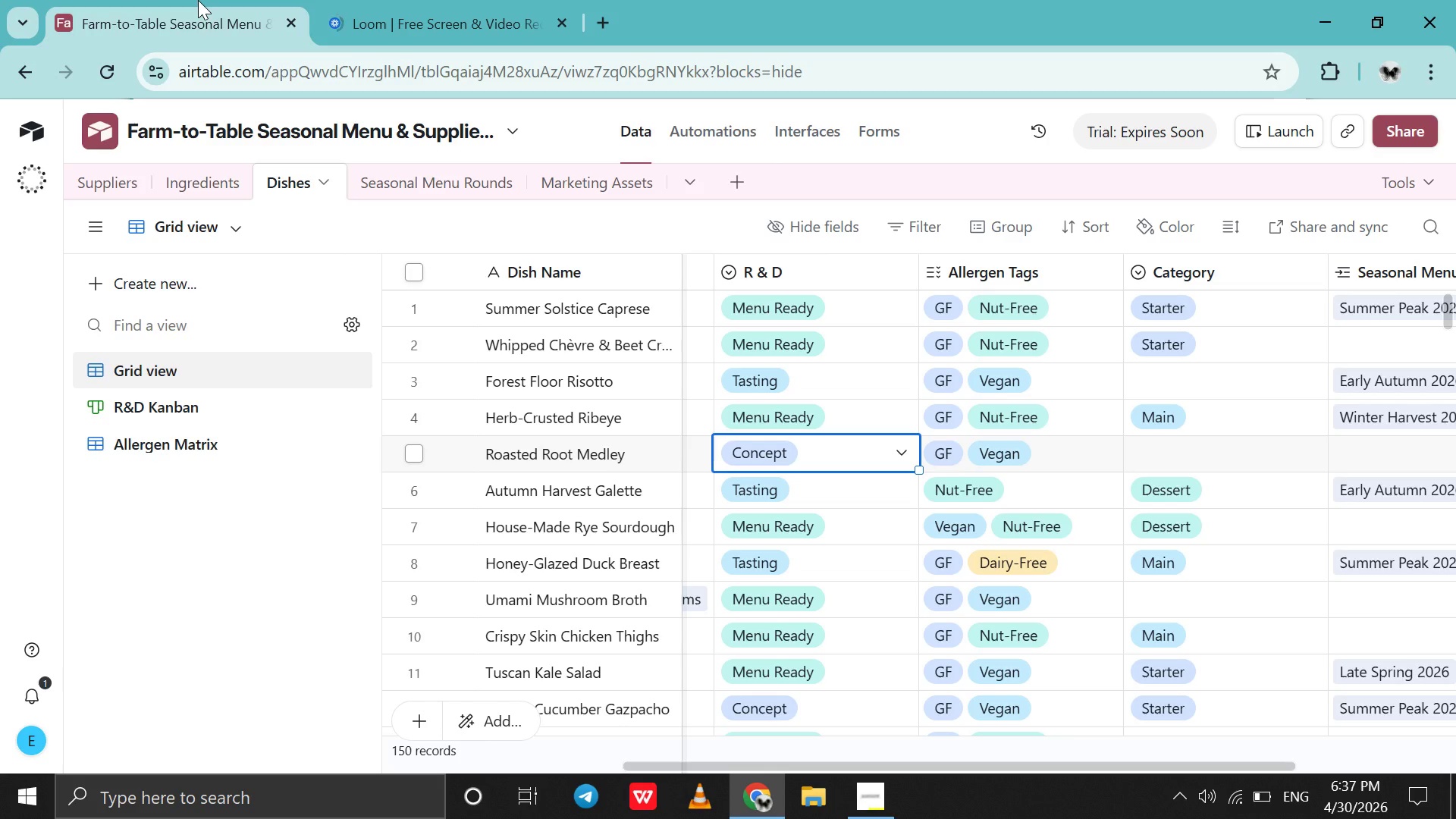 
wait(10.41)
 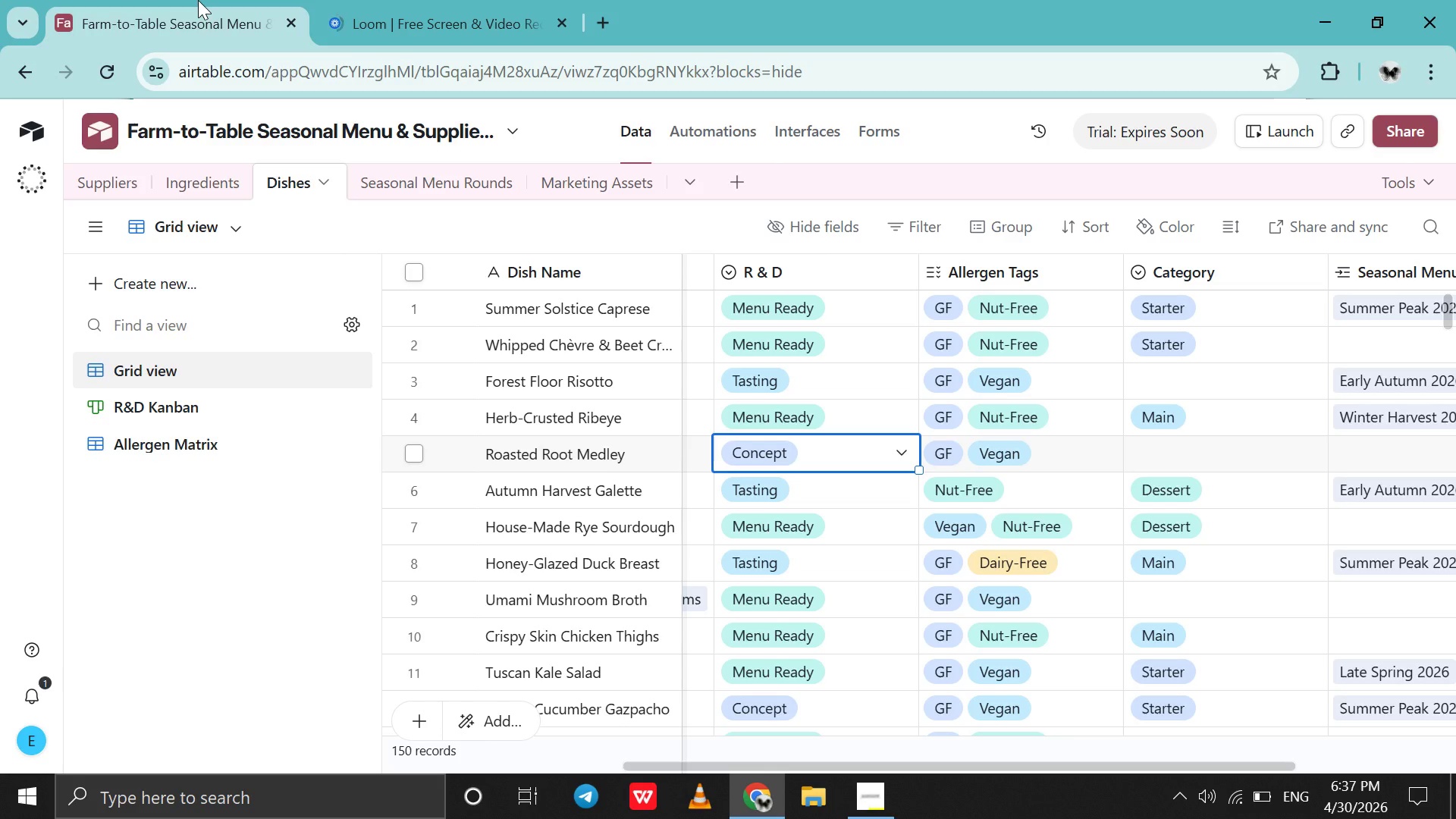 
left_click([366, 0])
 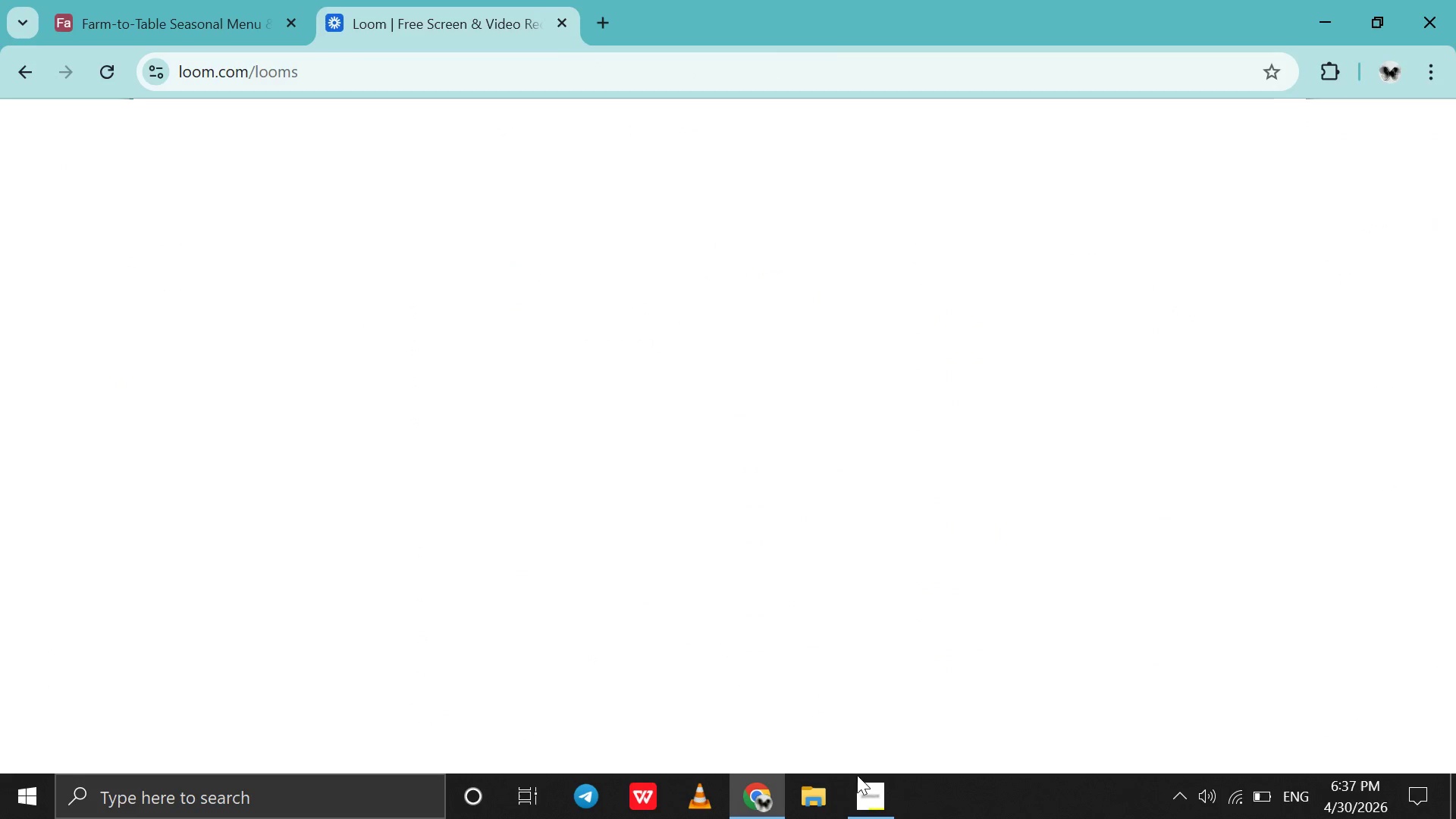 
left_click([873, 792])